 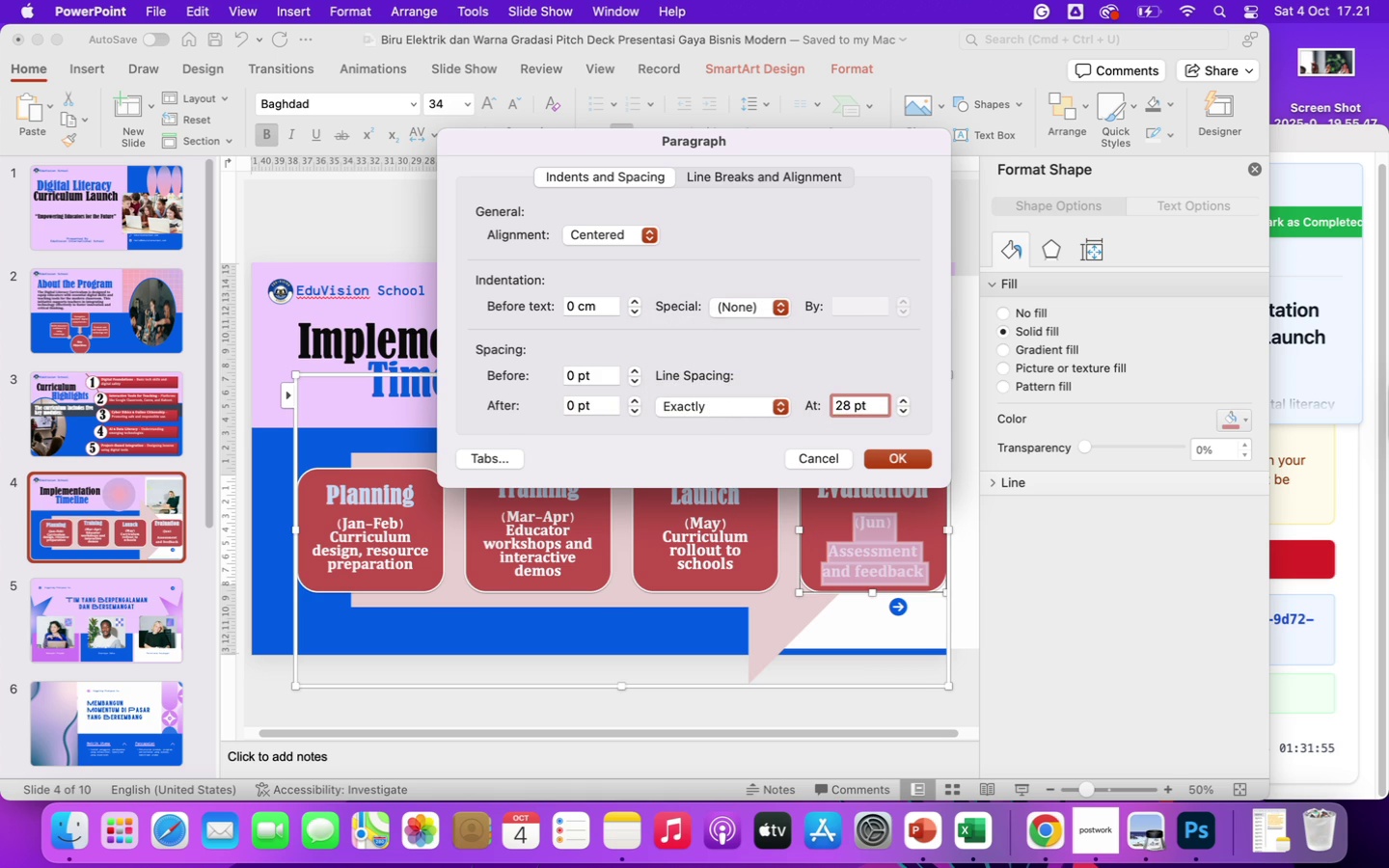 
key(Enter)
 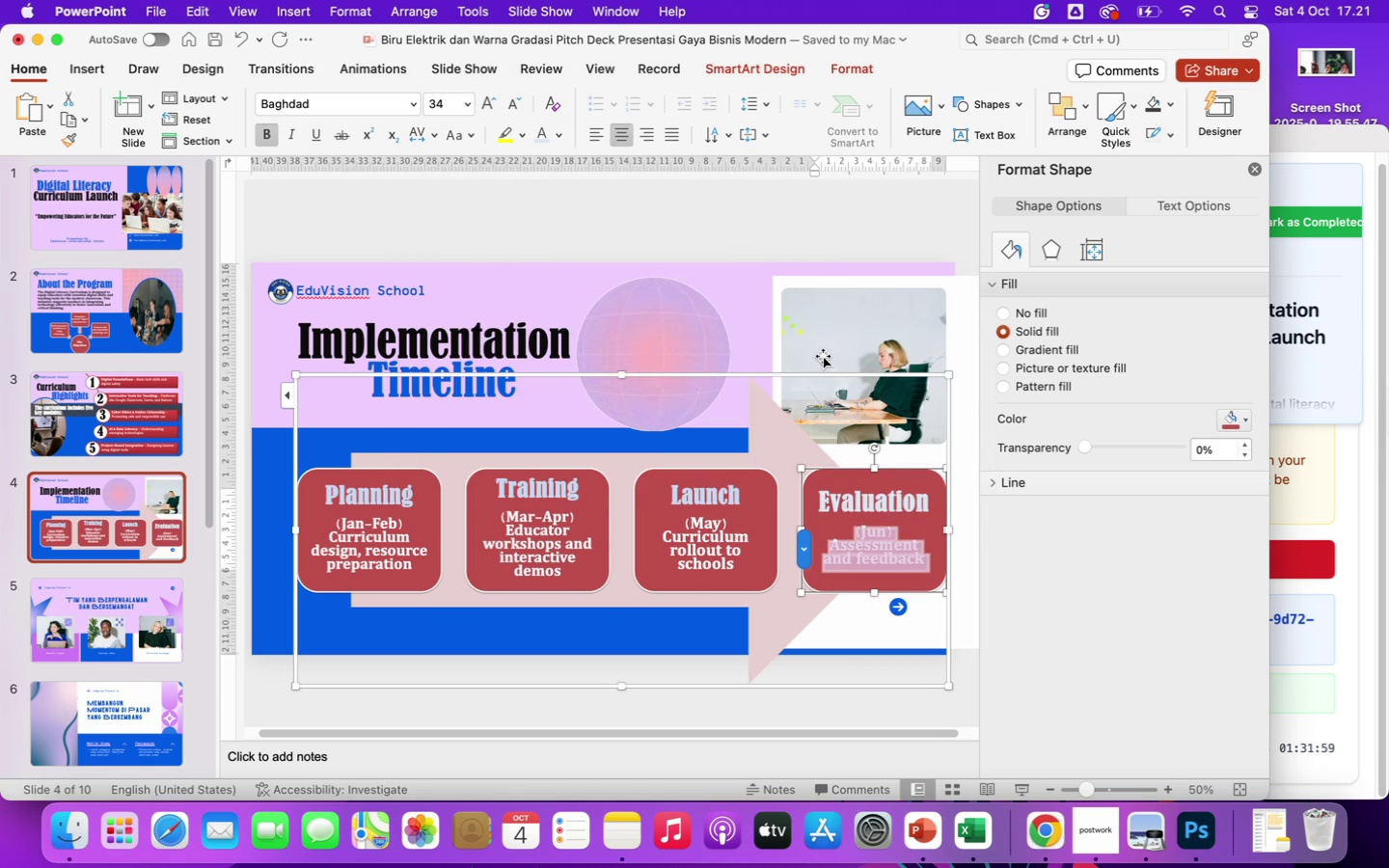 
left_click([781, 238])
 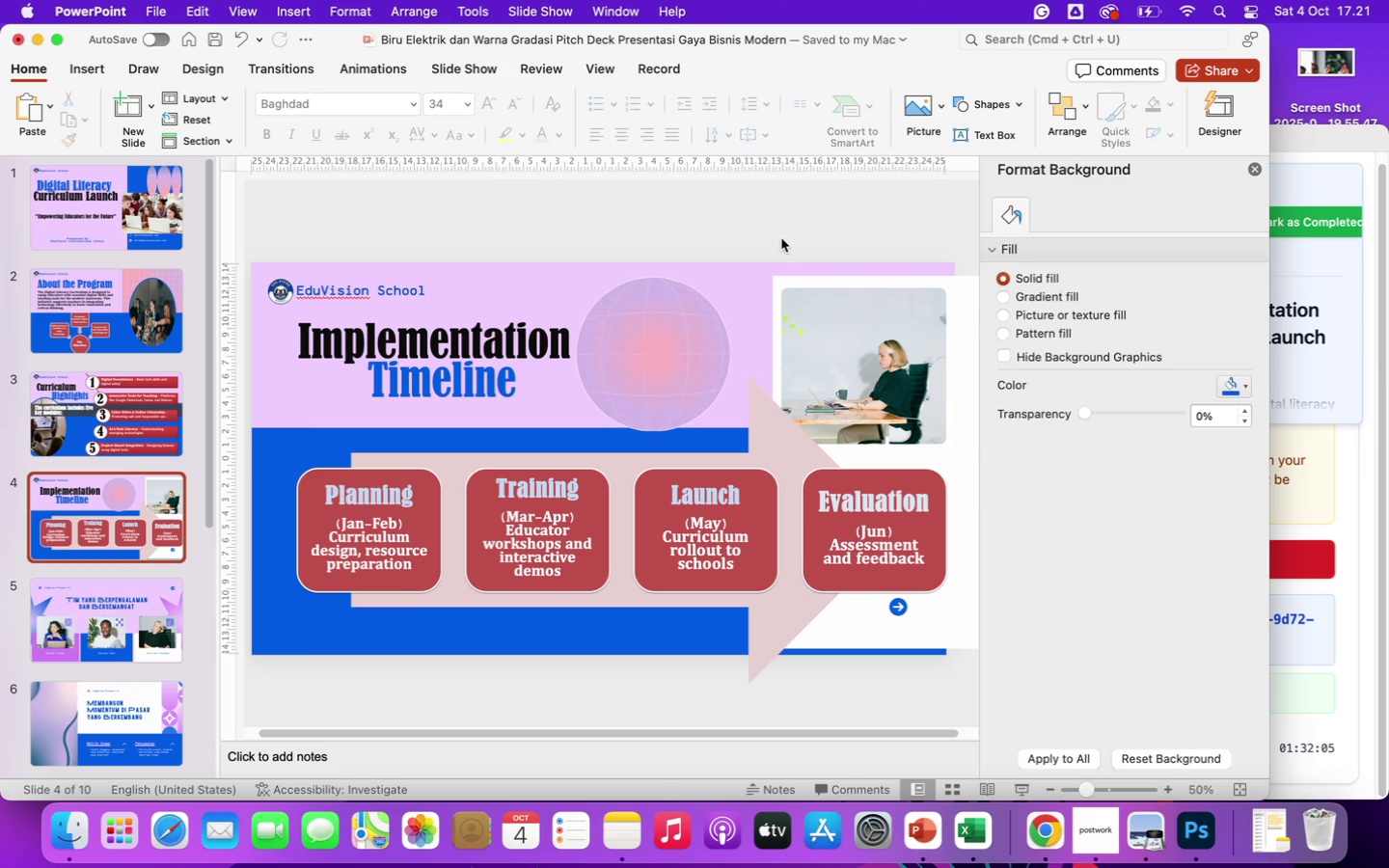 
wait(6.33)
 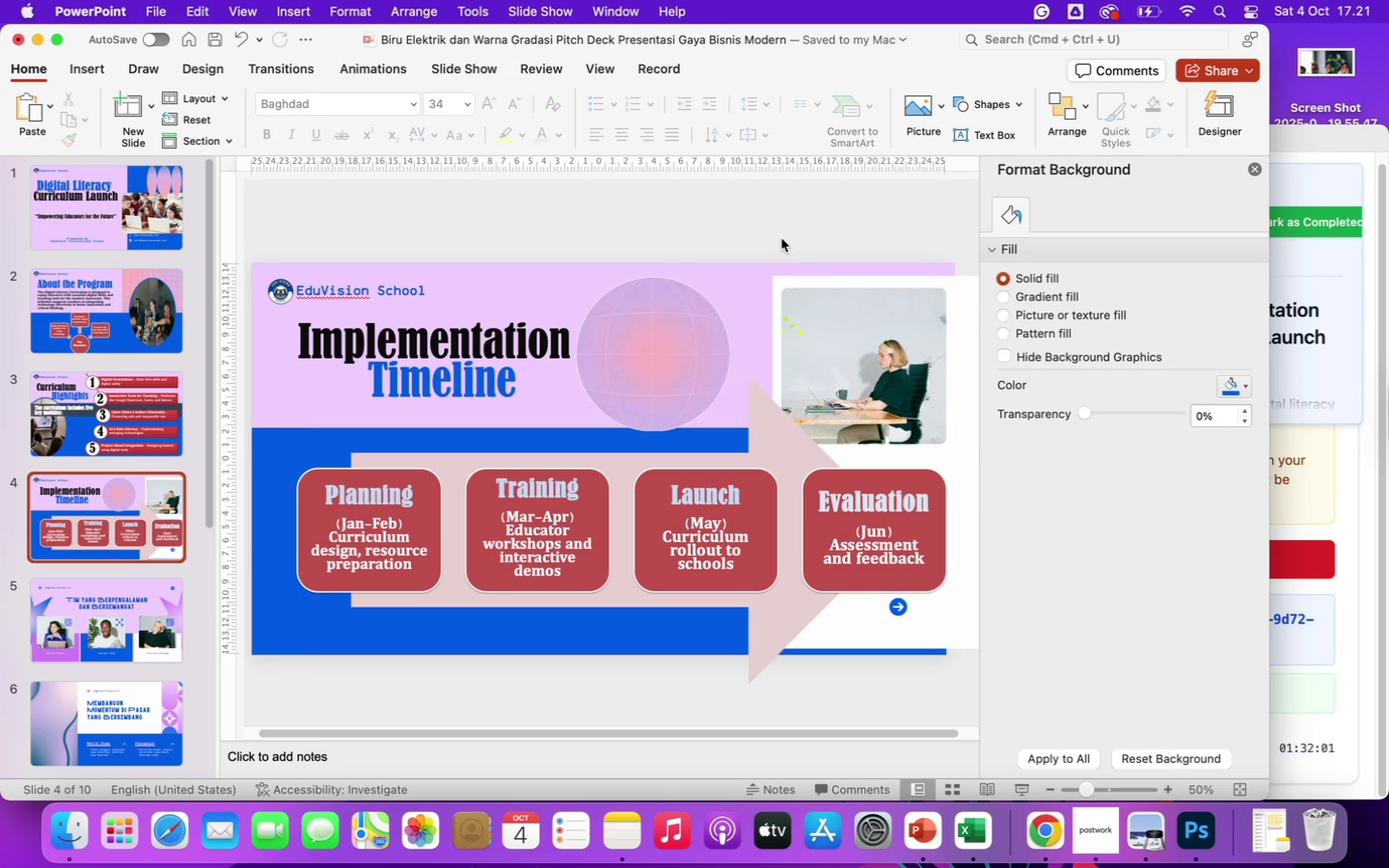 
left_click([767, 433])